 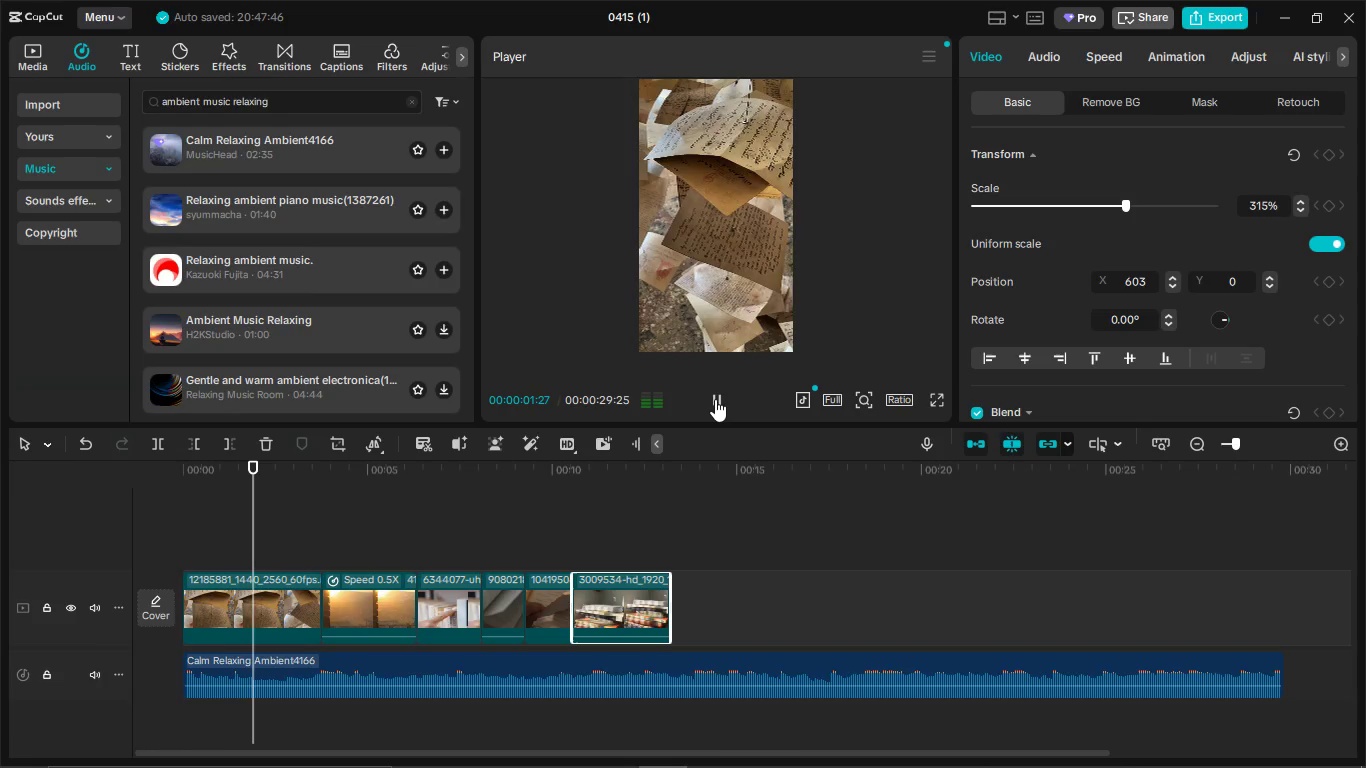 
left_click([715, 399])
 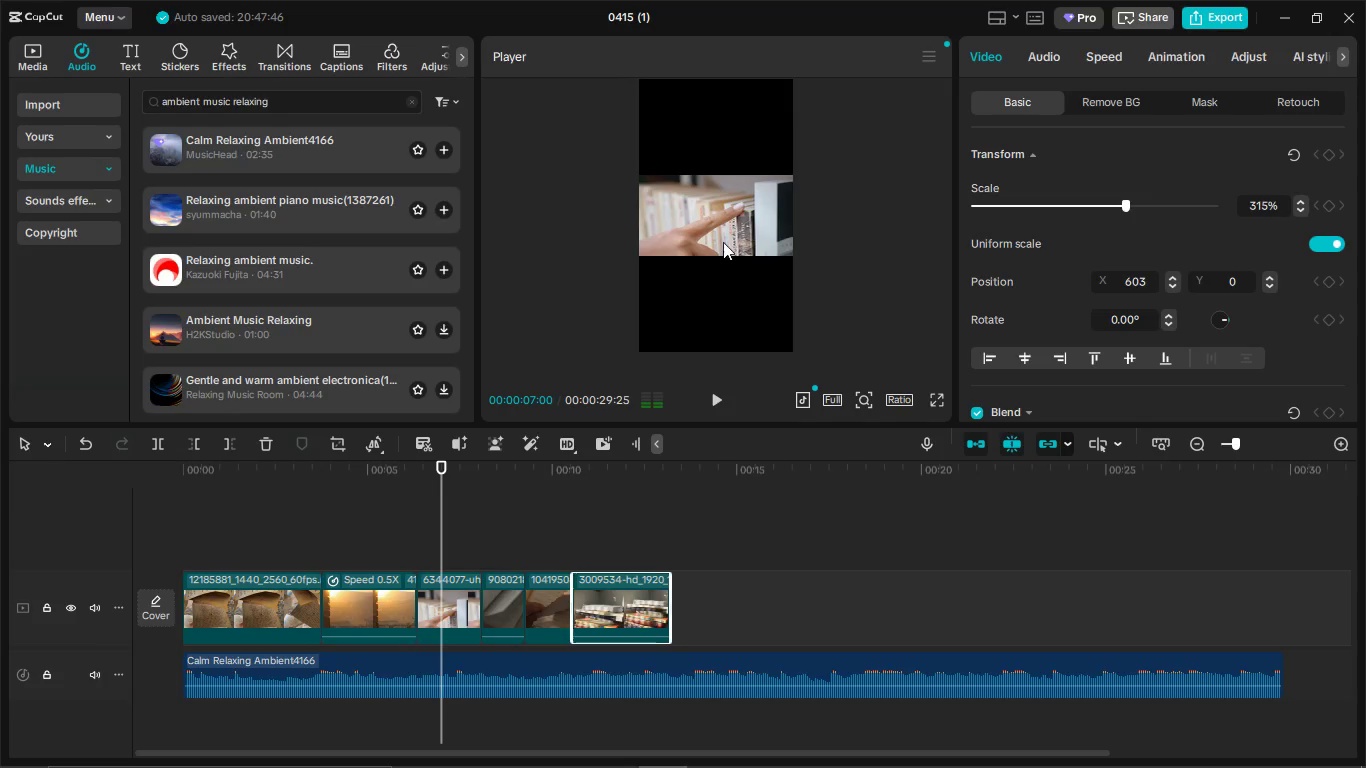 
double_click([723, 241])
 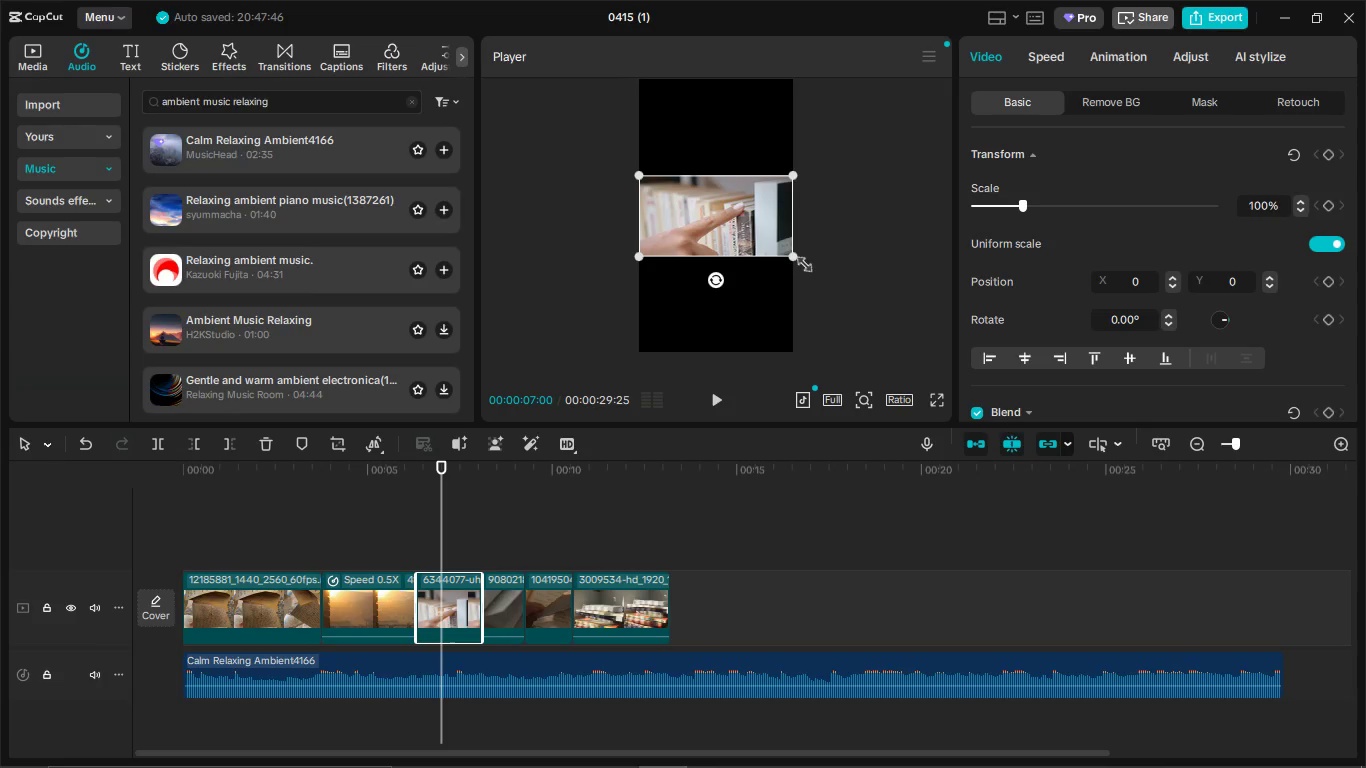 
left_click_drag(start_coordinate=[794, 259], to_coordinate=[1006, 515])
 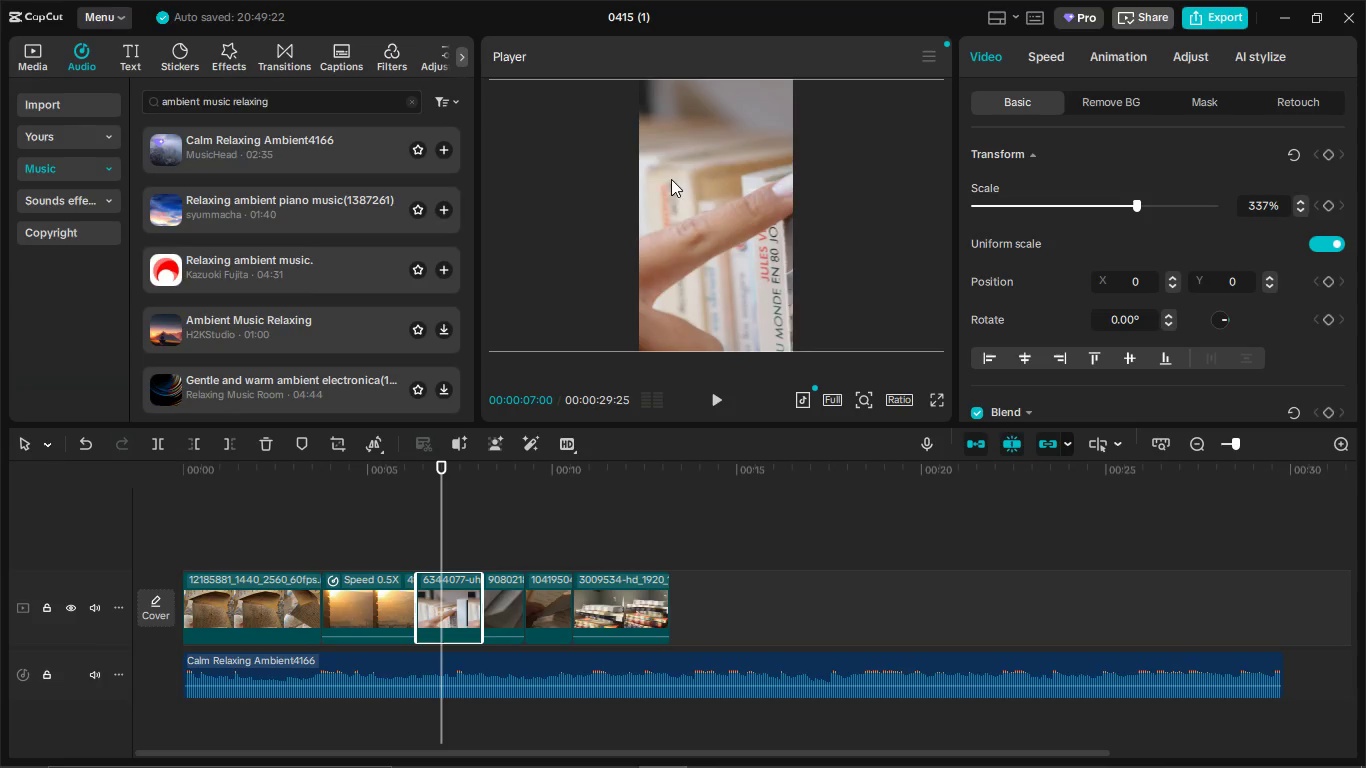 
left_click_drag(start_coordinate=[670, 179], to_coordinate=[615, 178])
 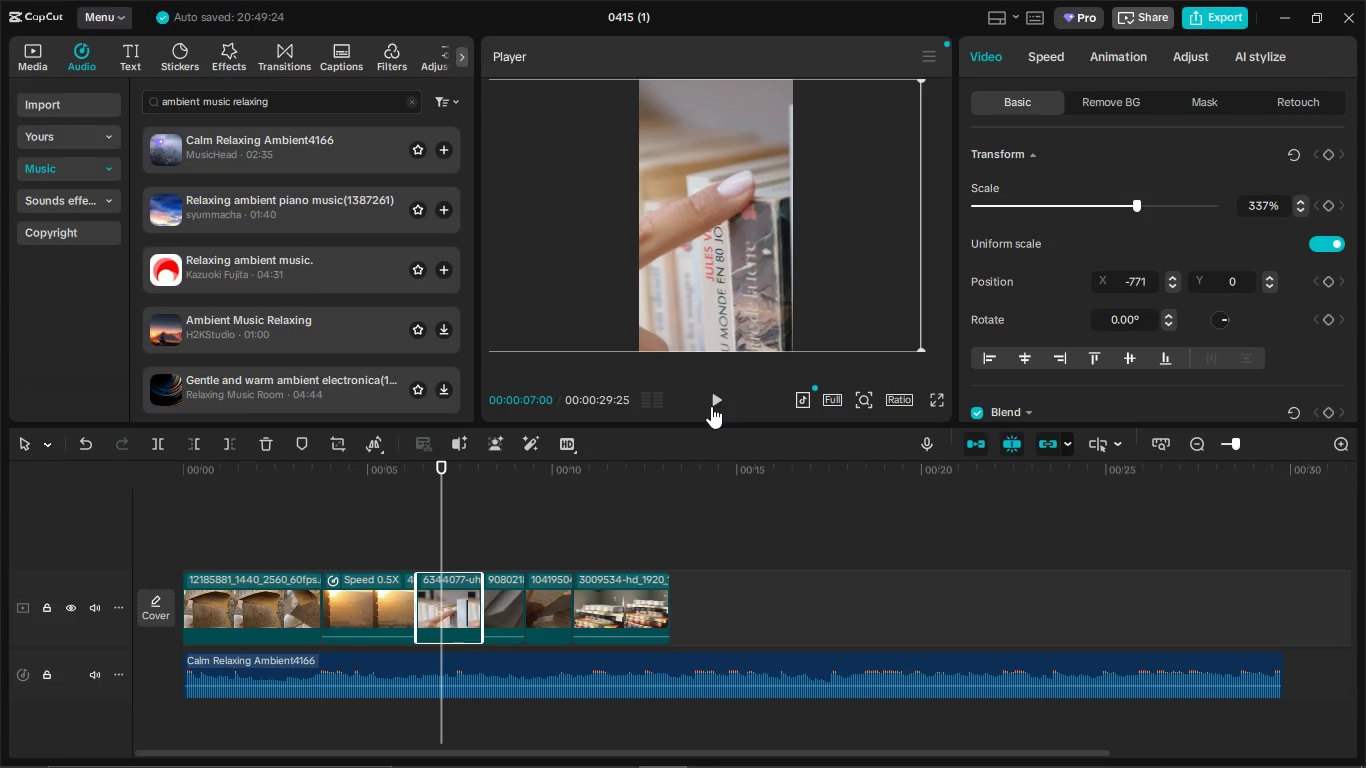 
wait(6.58)
 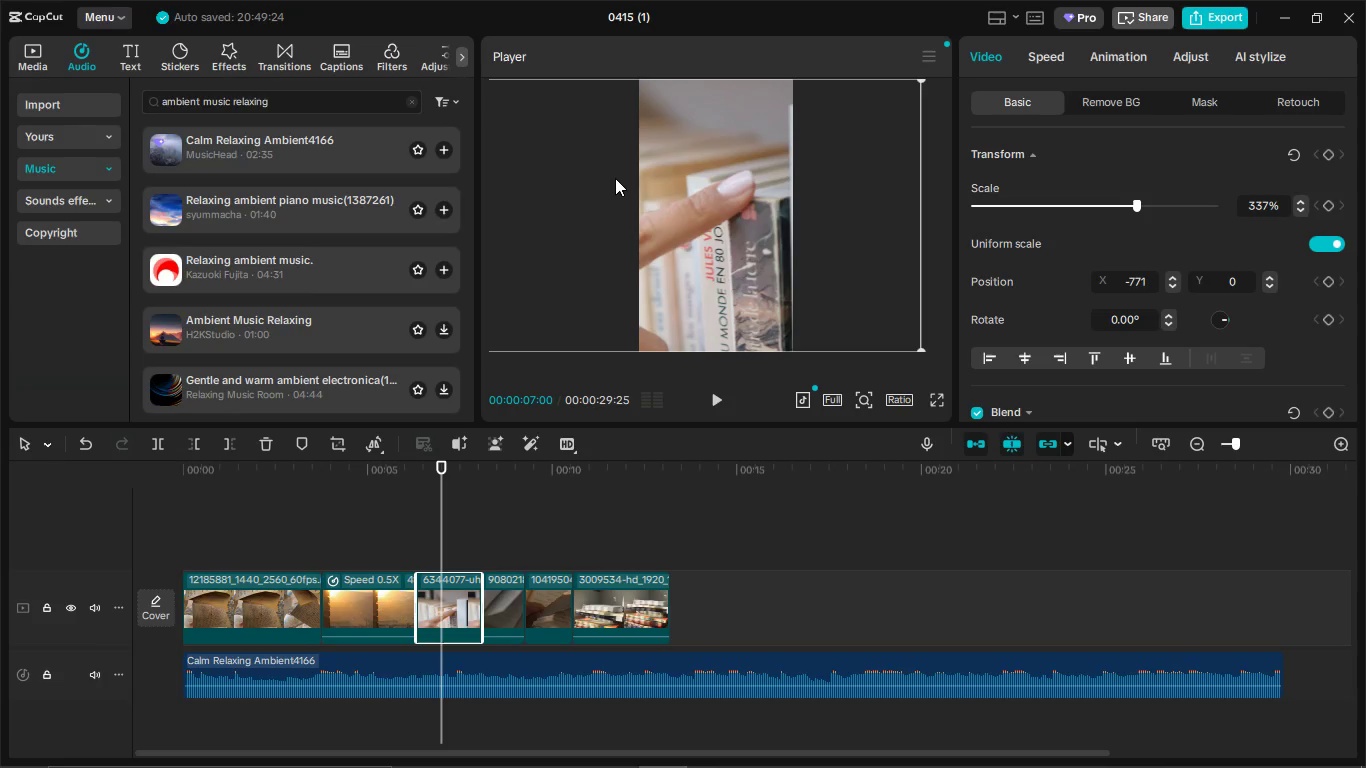 
left_click([713, 406])
 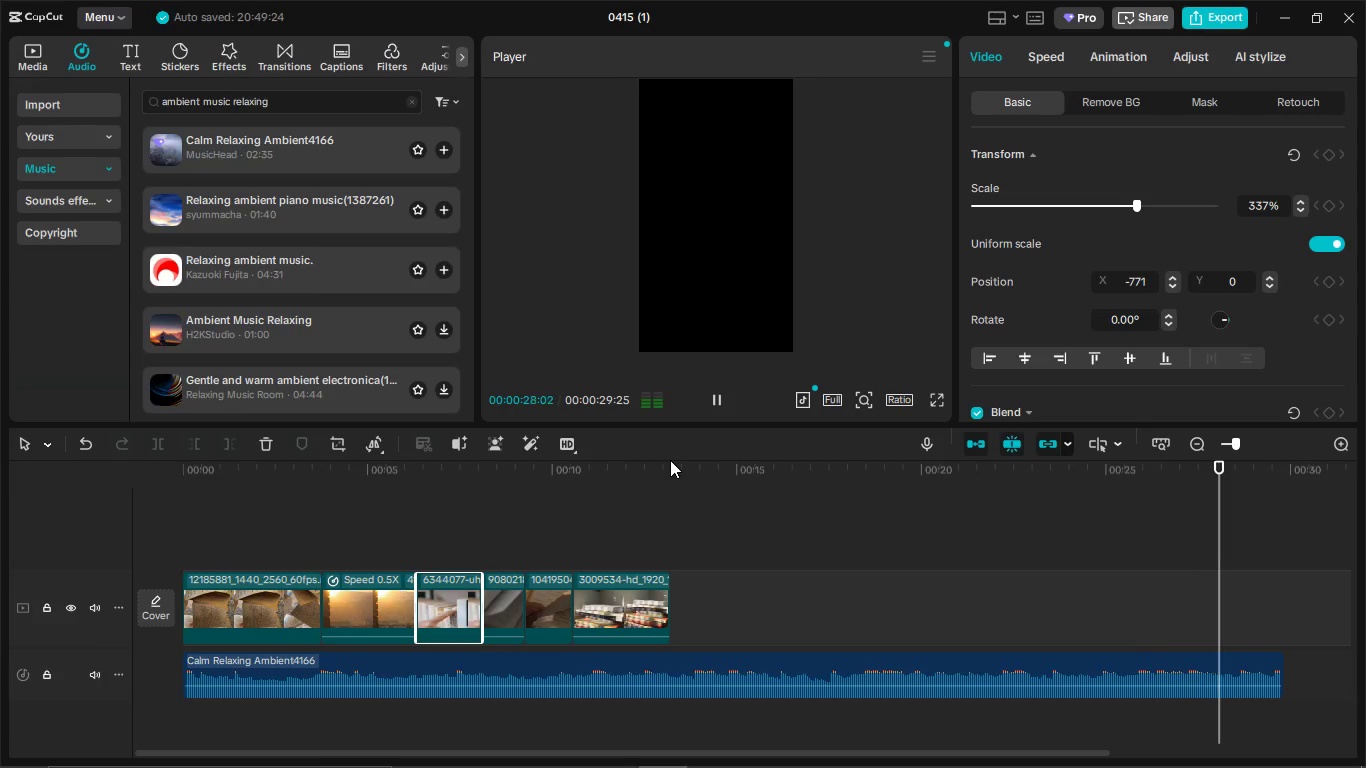 
wait(26.16)
 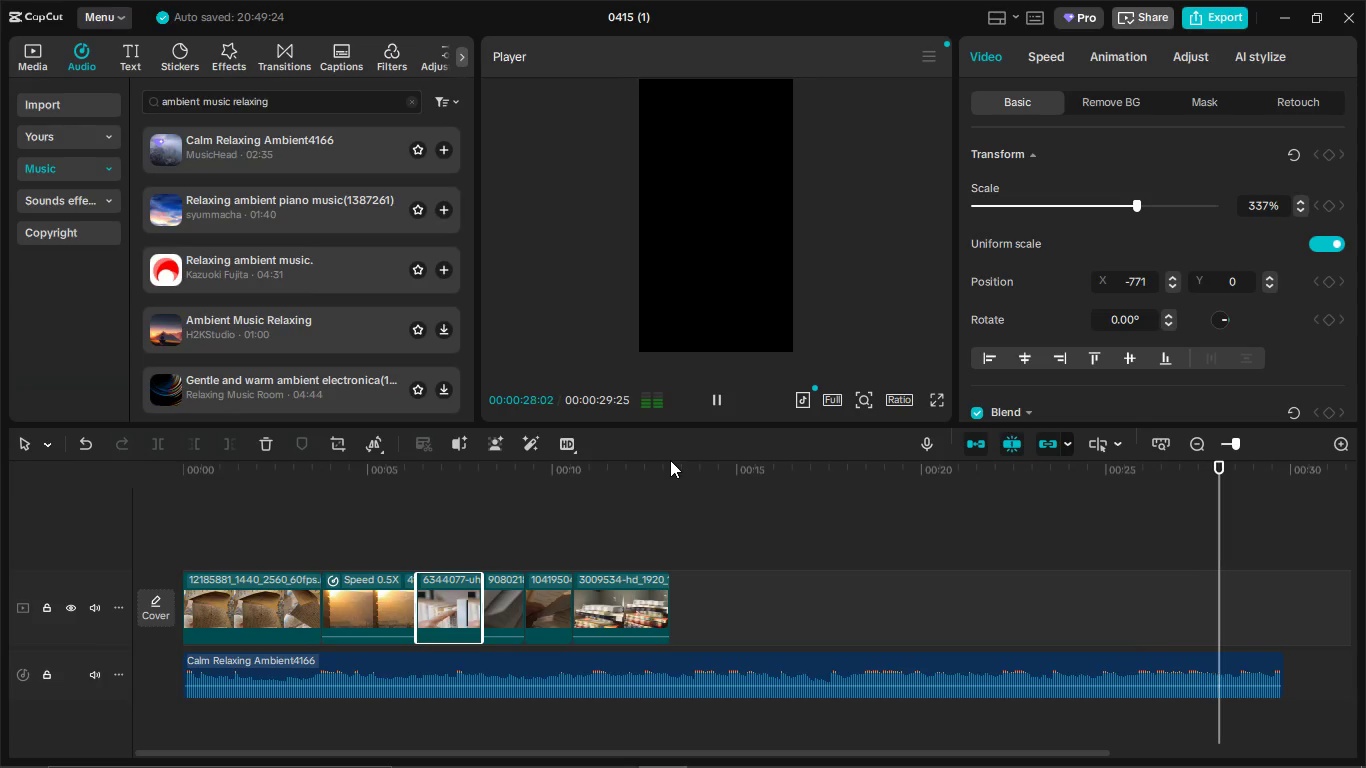 
left_click([225, 523])
 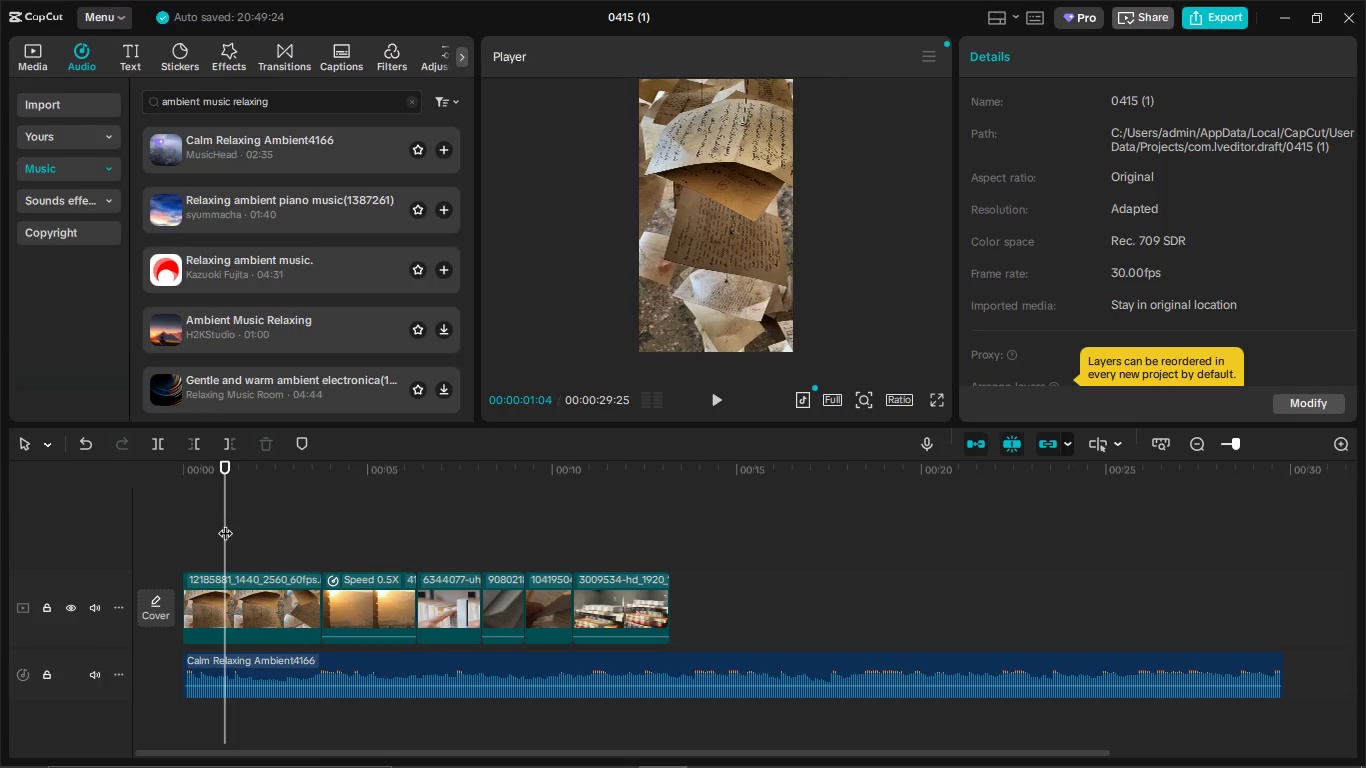 
left_click_drag(start_coordinate=[225, 523], to_coordinate=[125, 528])
 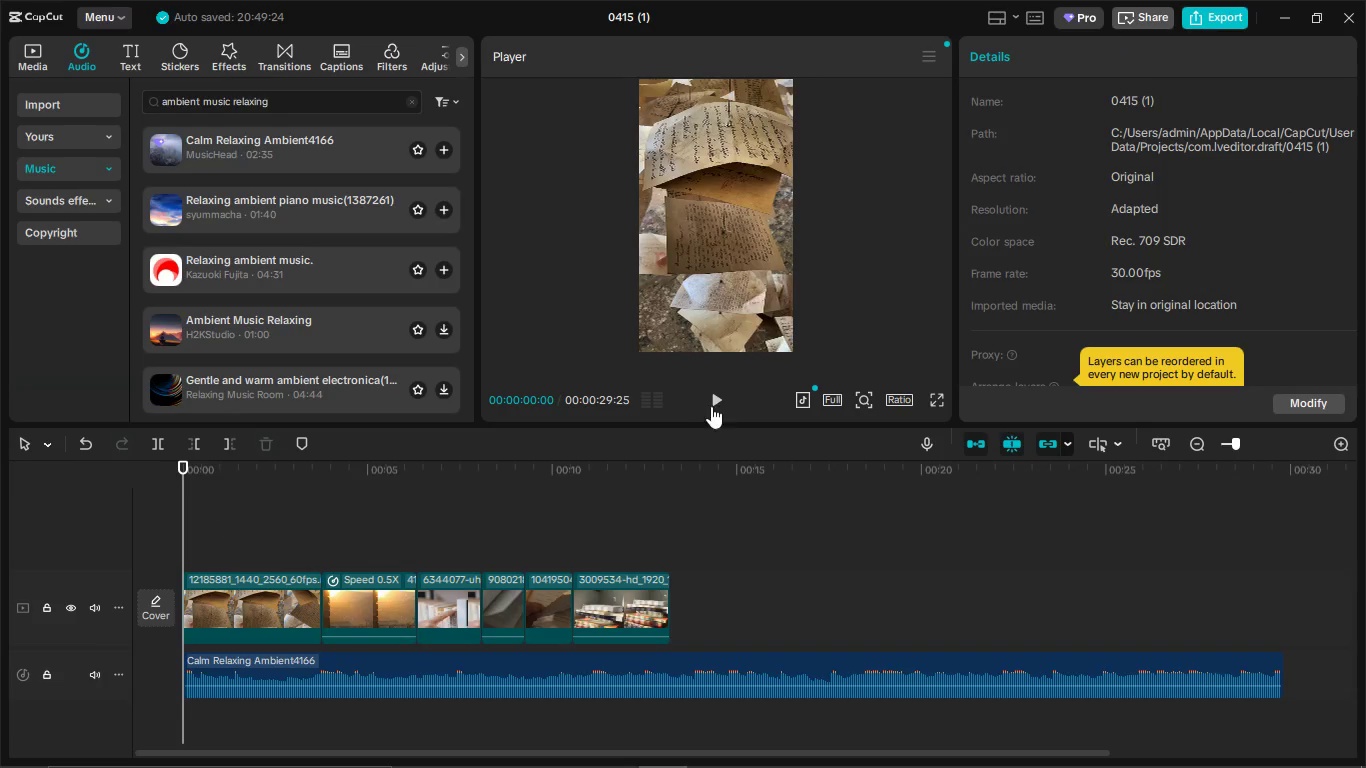 
left_click([711, 406])
 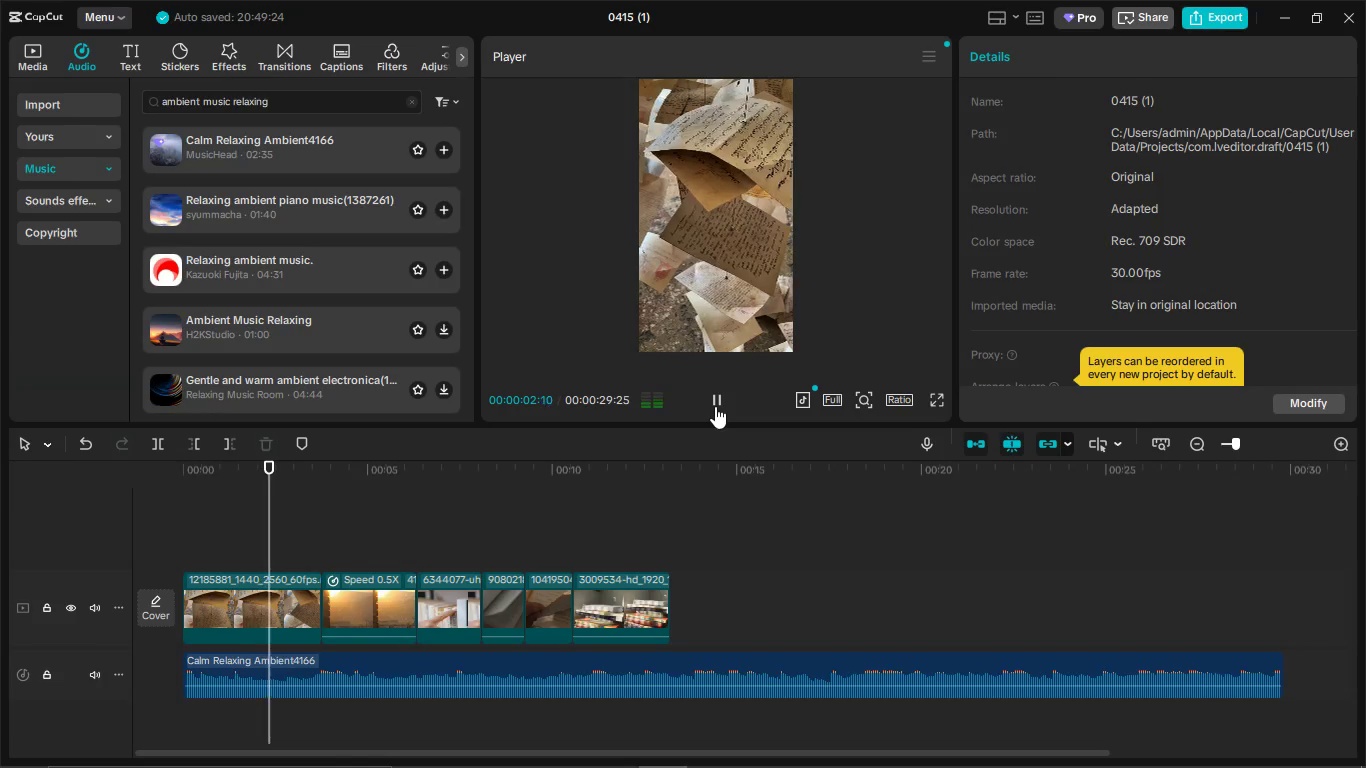 
left_click([715, 406])
 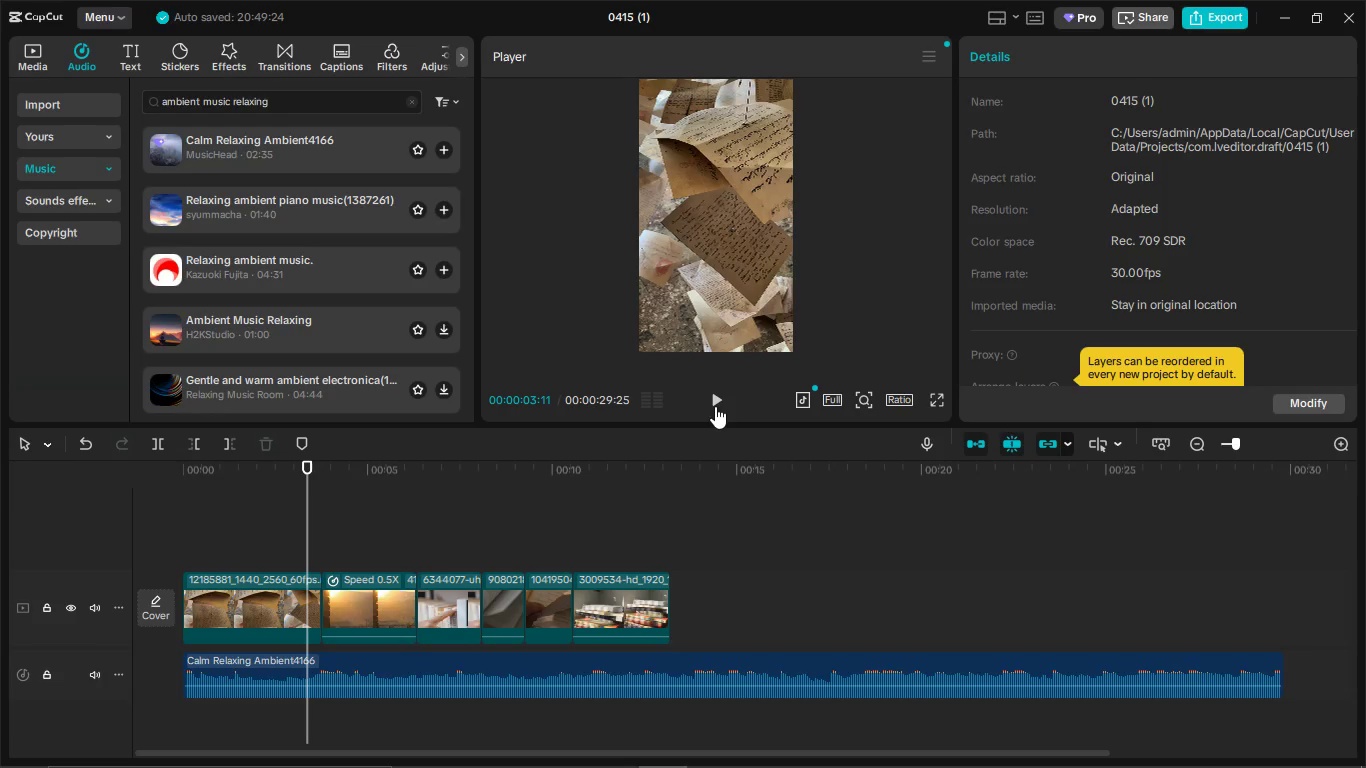 
wait(23.59)
 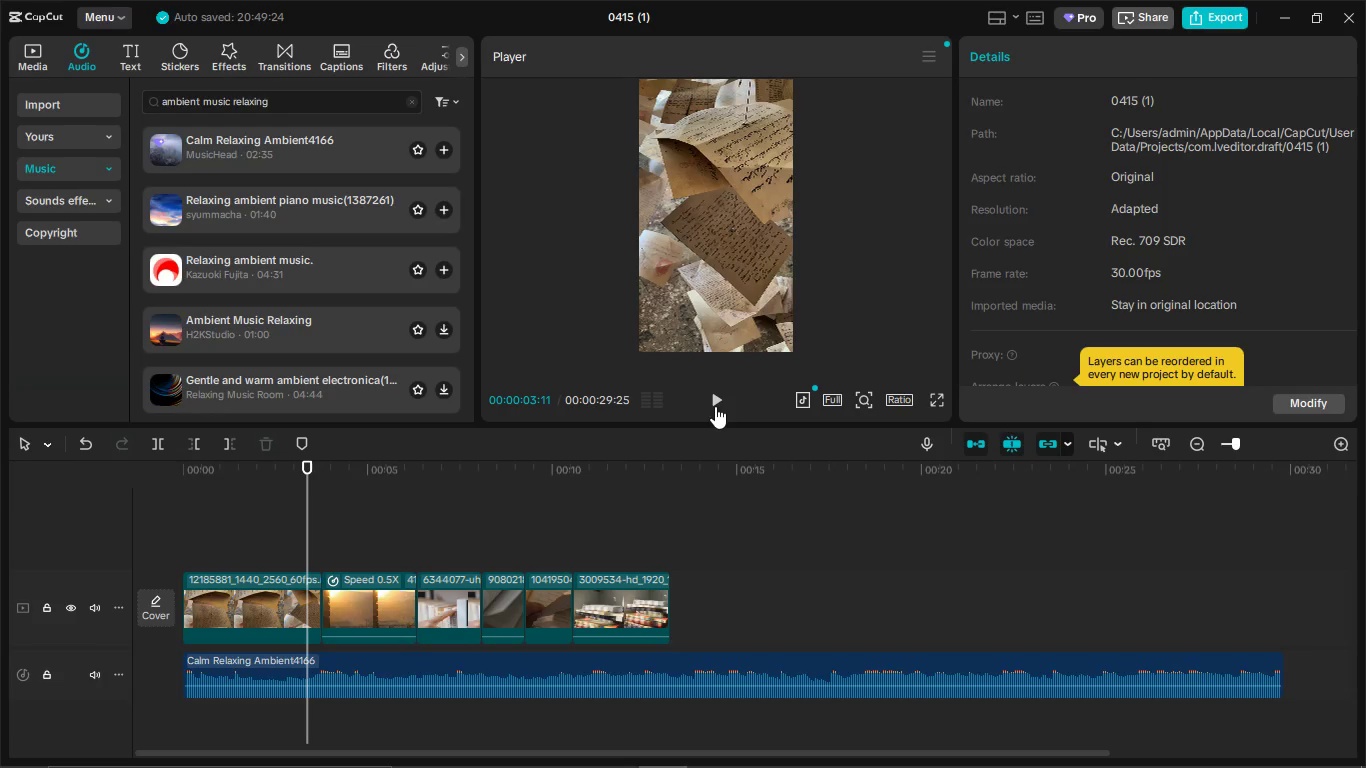 
left_click_drag(start_coordinate=[300, 533], to_coordinate=[200, 549])
 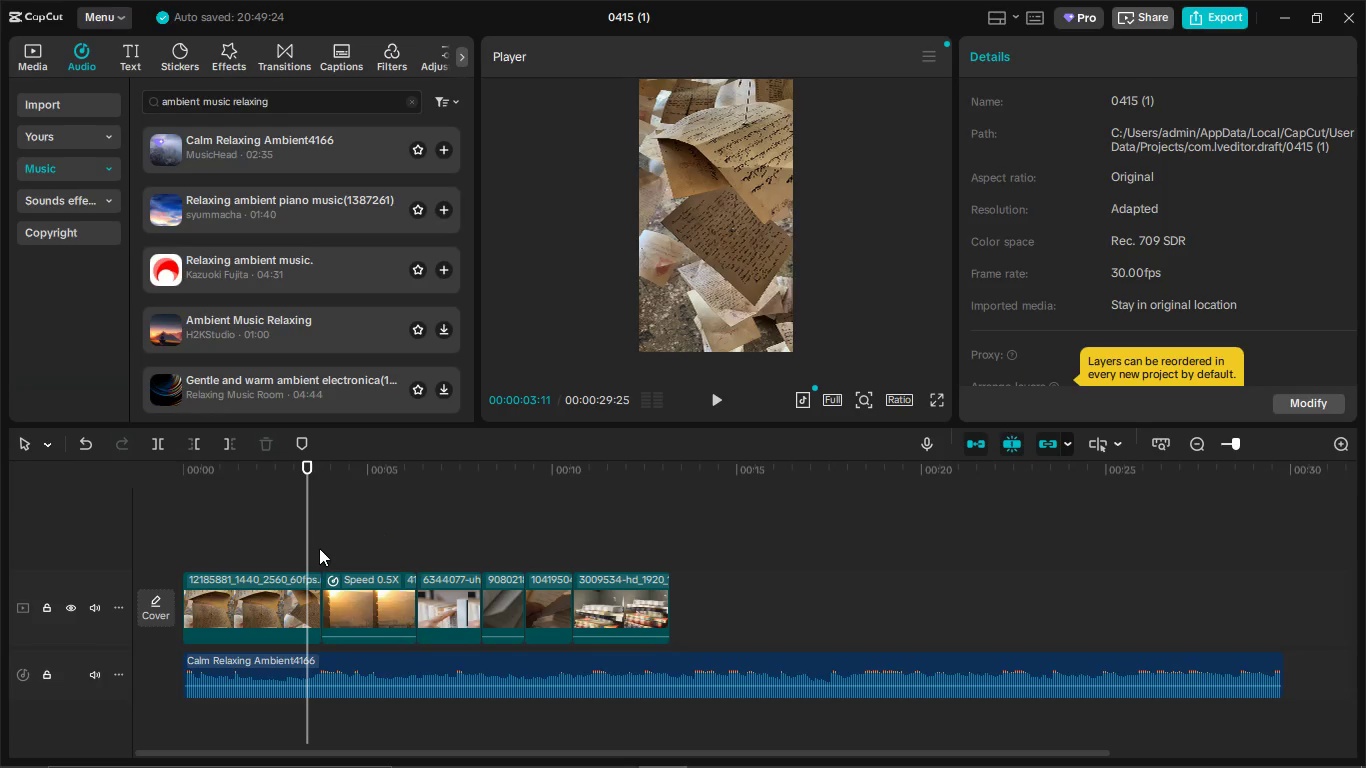 
left_click_drag(start_coordinate=[319, 548], to_coordinate=[151, 572])
 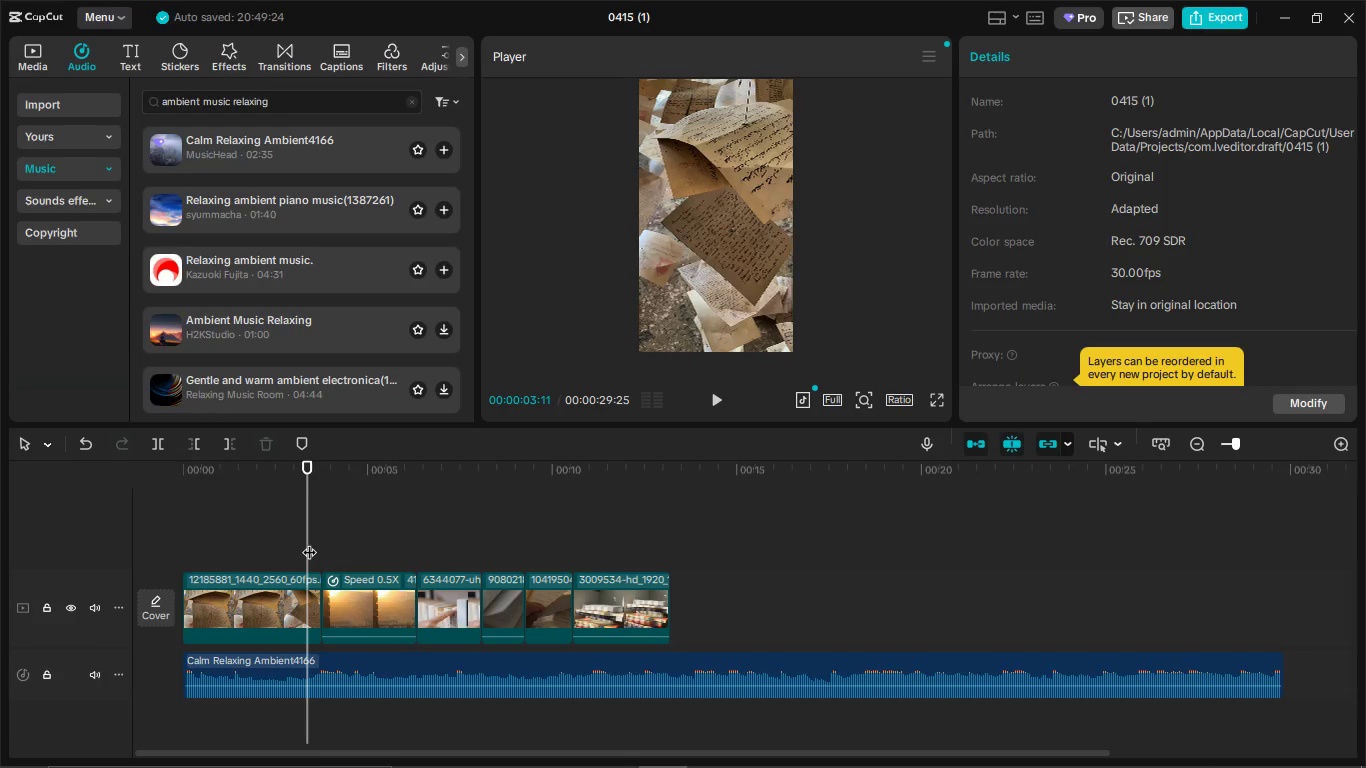 
left_click_drag(start_coordinate=[309, 541], to_coordinate=[126, 571])
 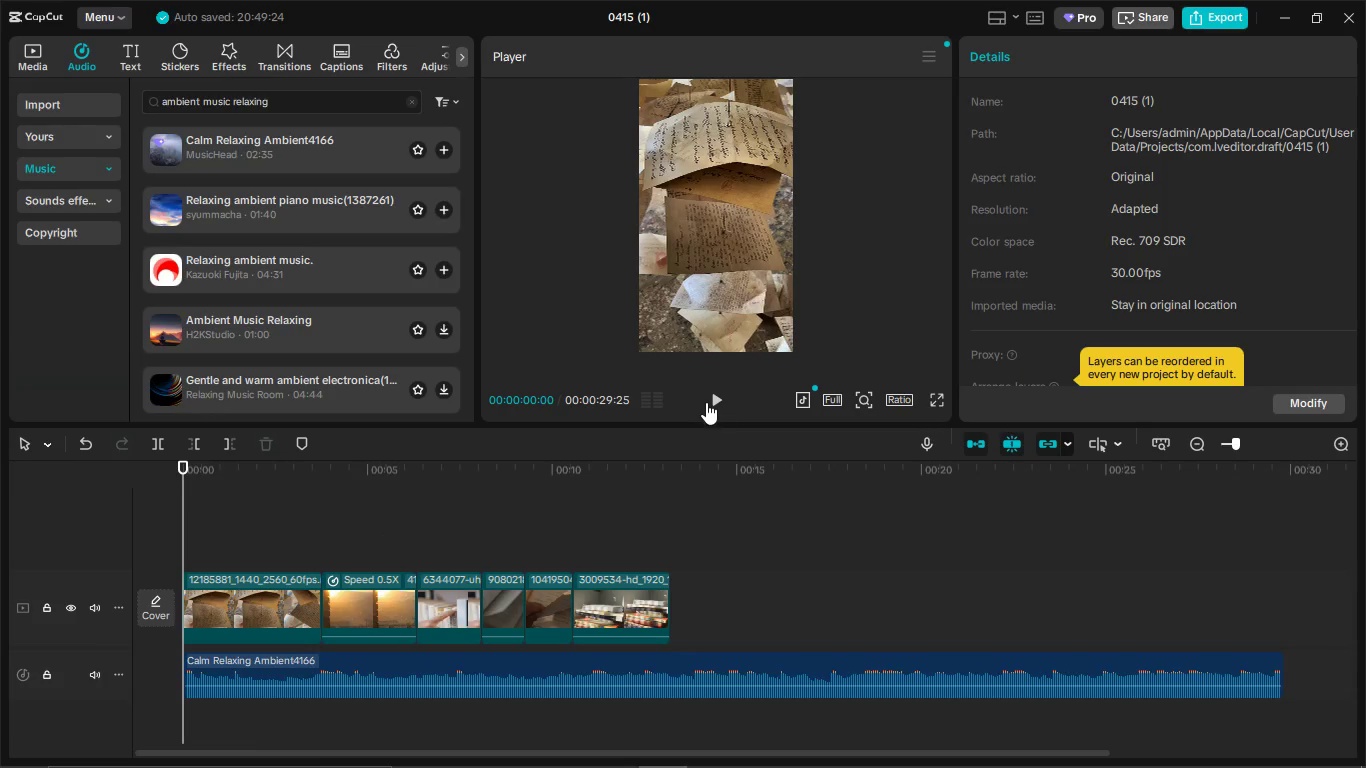 
left_click([712, 403])
 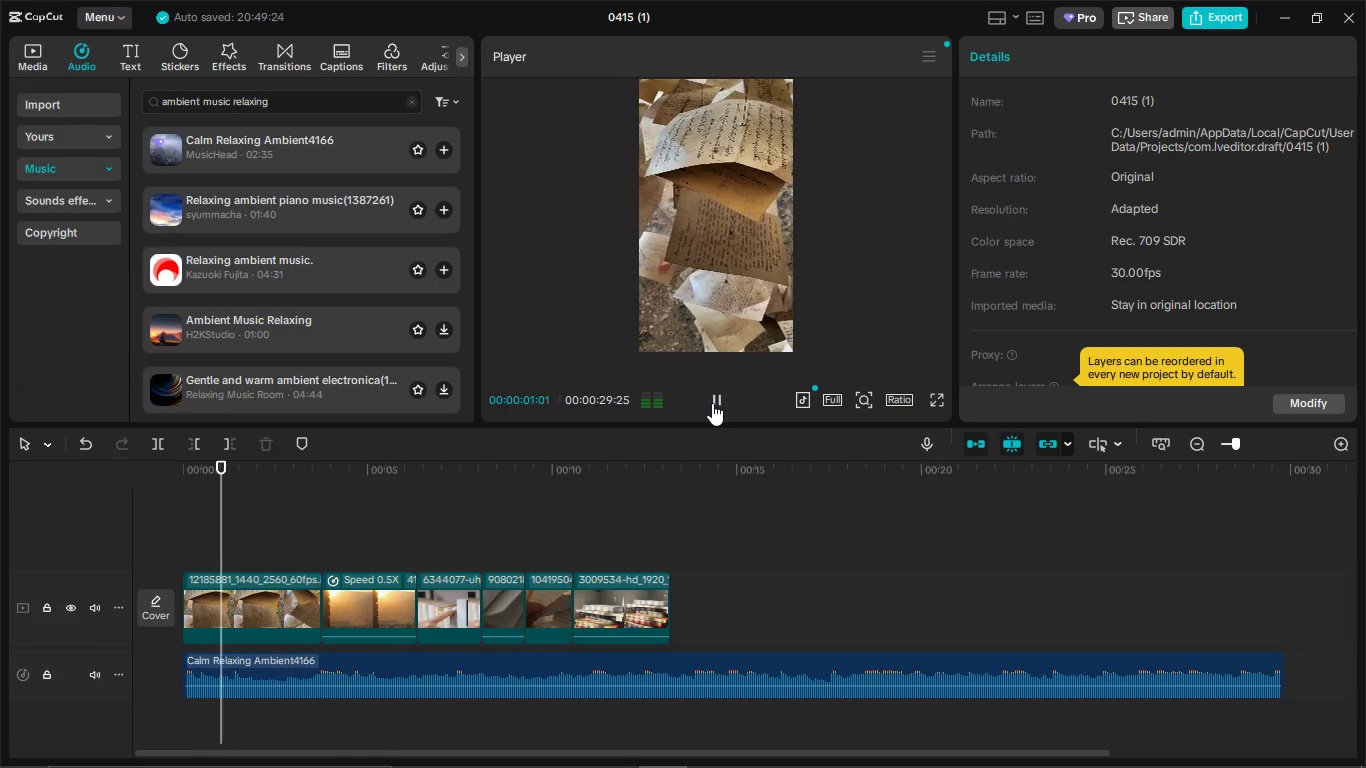 
left_click([712, 403])
 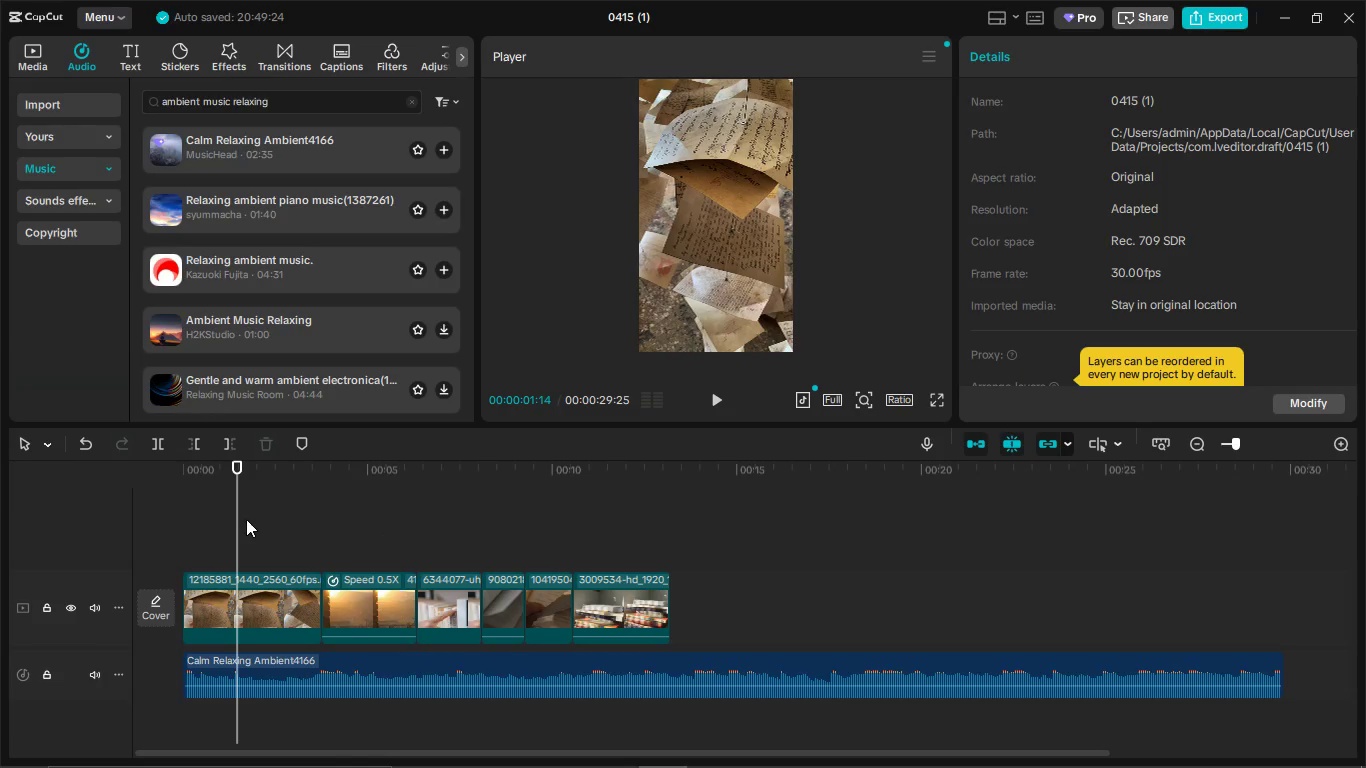 
left_click_drag(start_coordinate=[238, 516], to_coordinate=[590, 568])
 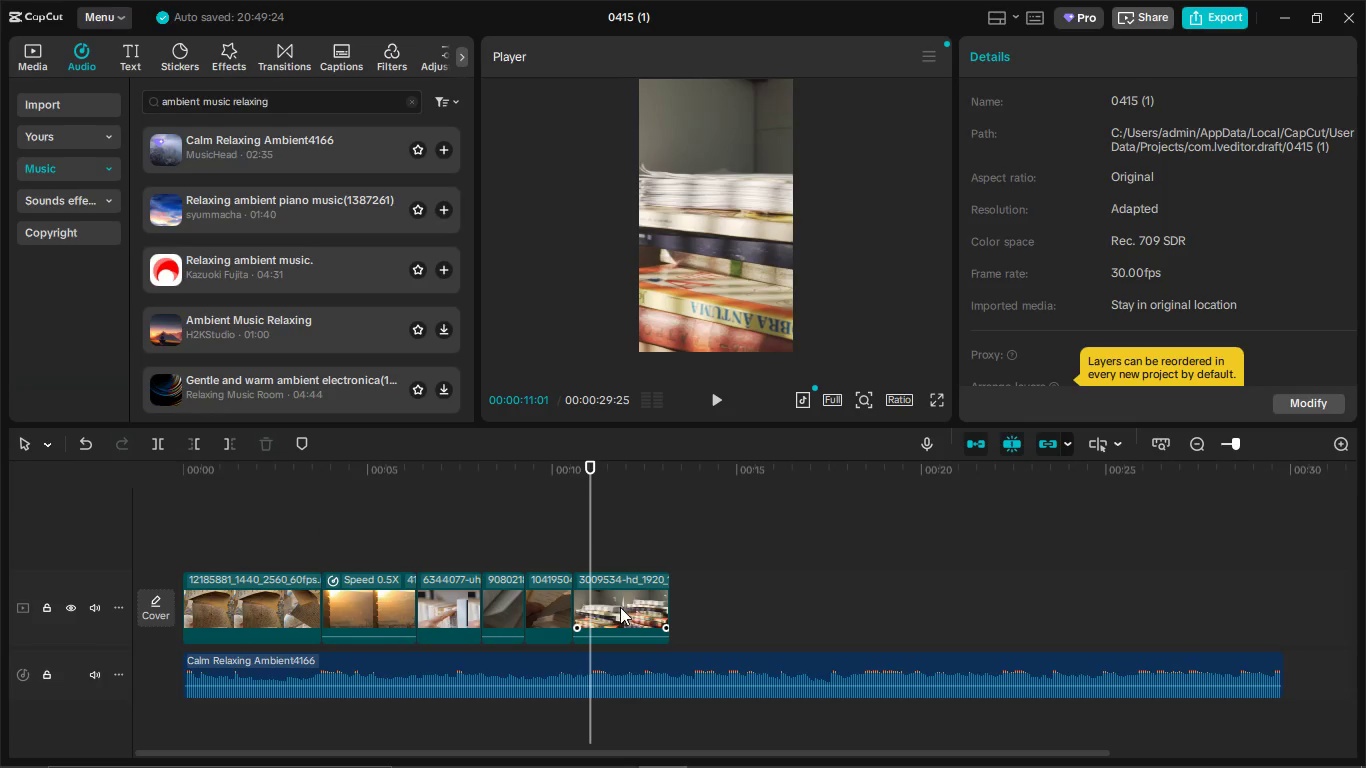 
left_click_drag(start_coordinate=[619, 607], to_coordinate=[215, 618])
 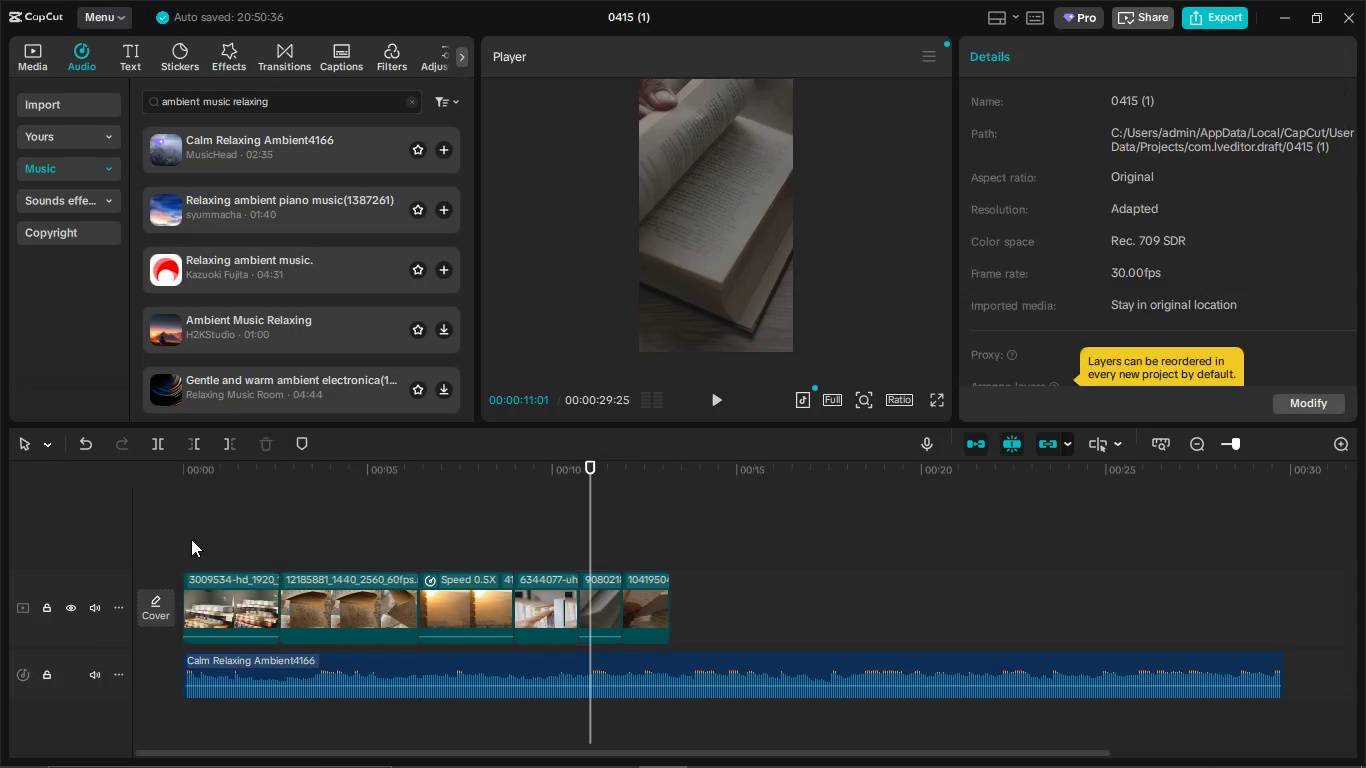 
left_click_drag(start_coordinate=[191, 538], to_coordinate=[168, 542])
 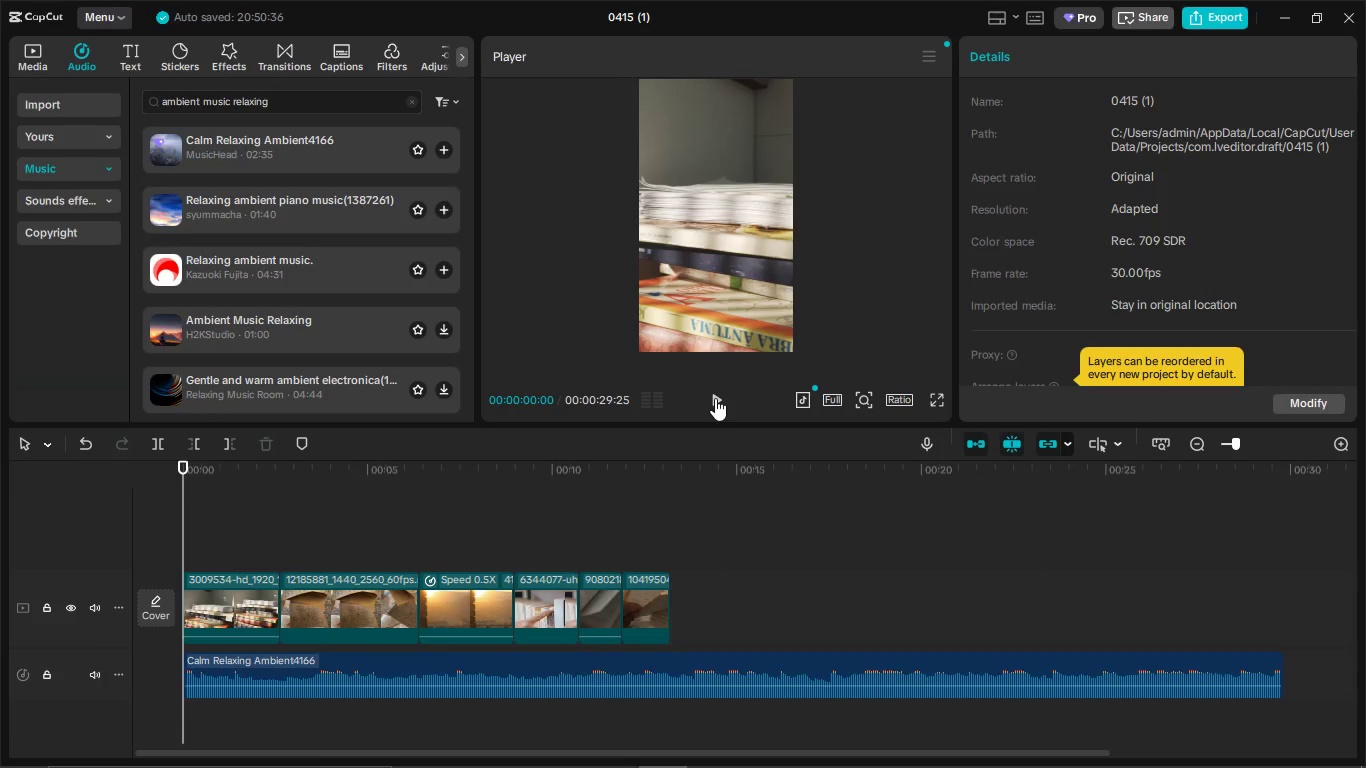 
left_click([716, 398])
 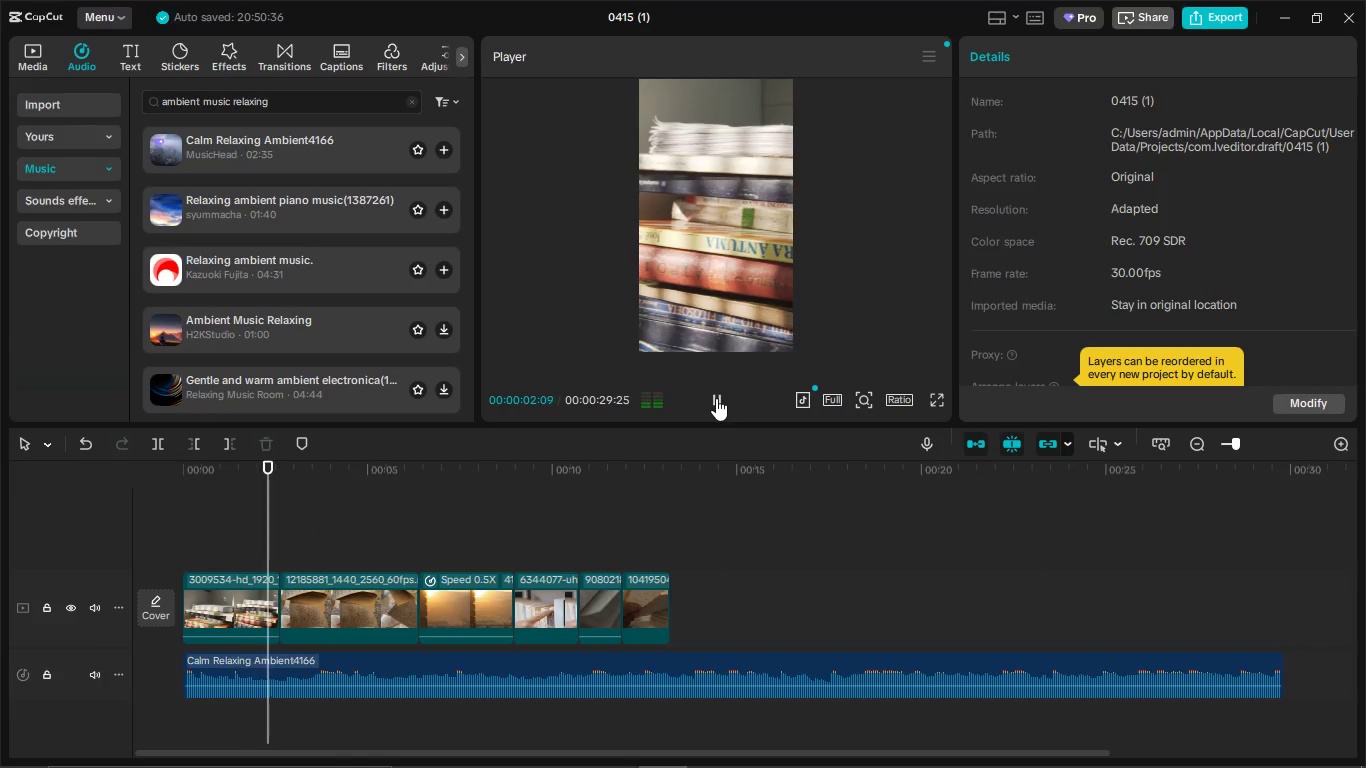 
left_click([716, 398])
 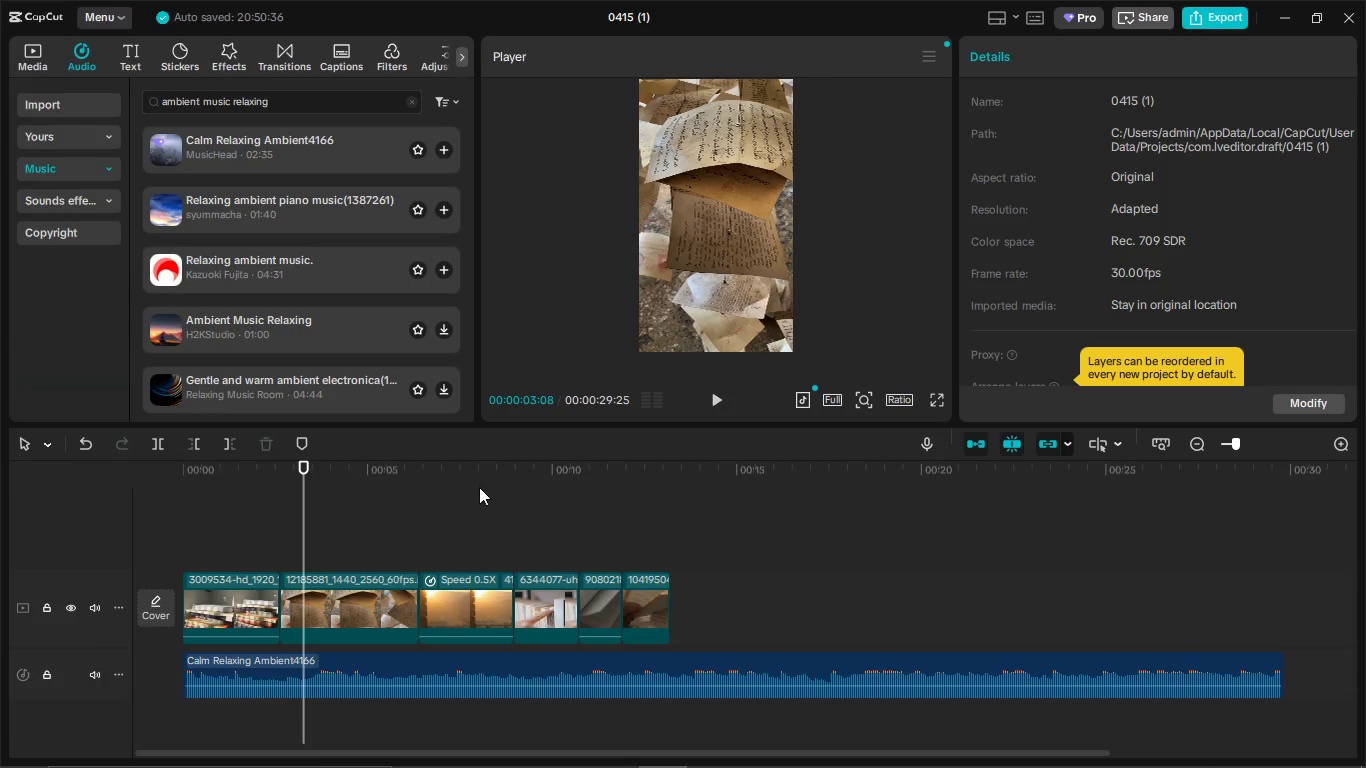 
left_click_drag(start_coordinate=[299, 511], to_coordinate=[112, 520])
 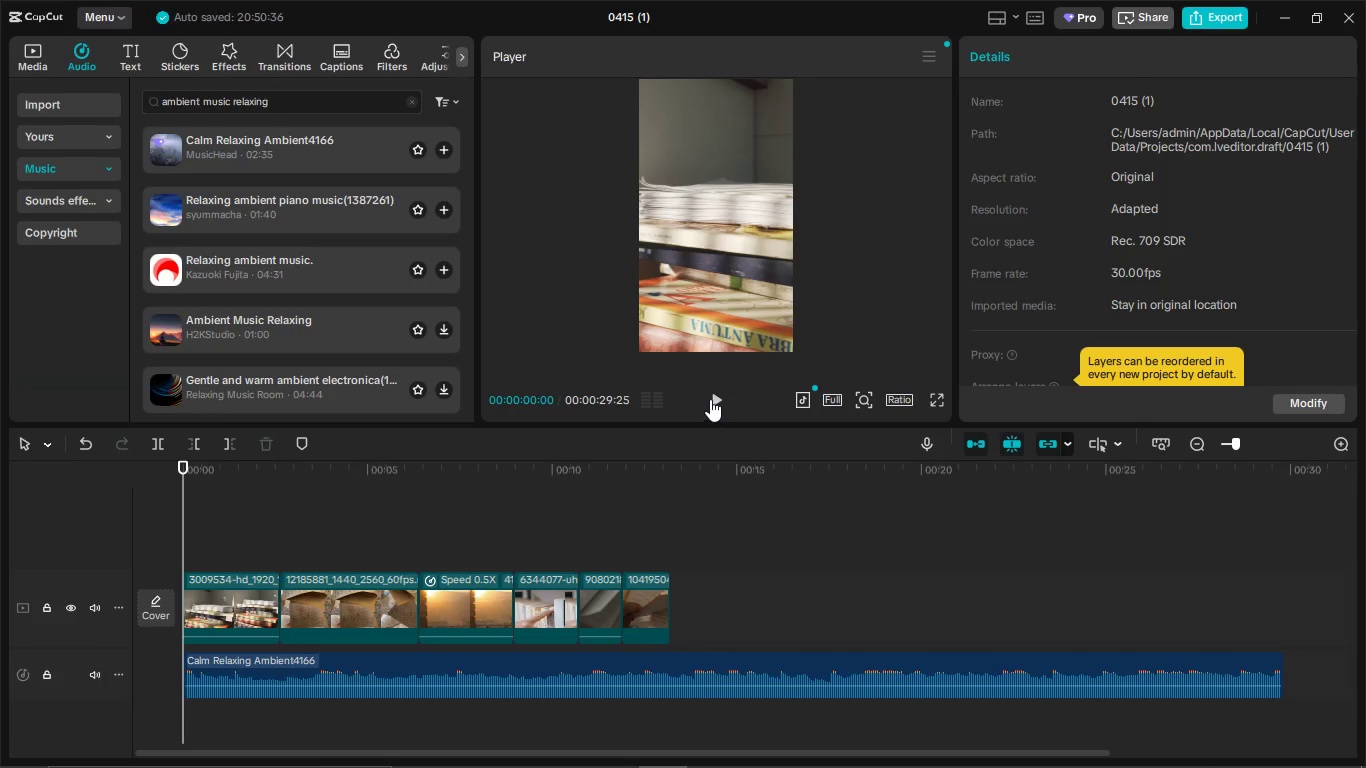 
left_click([711, 399])
 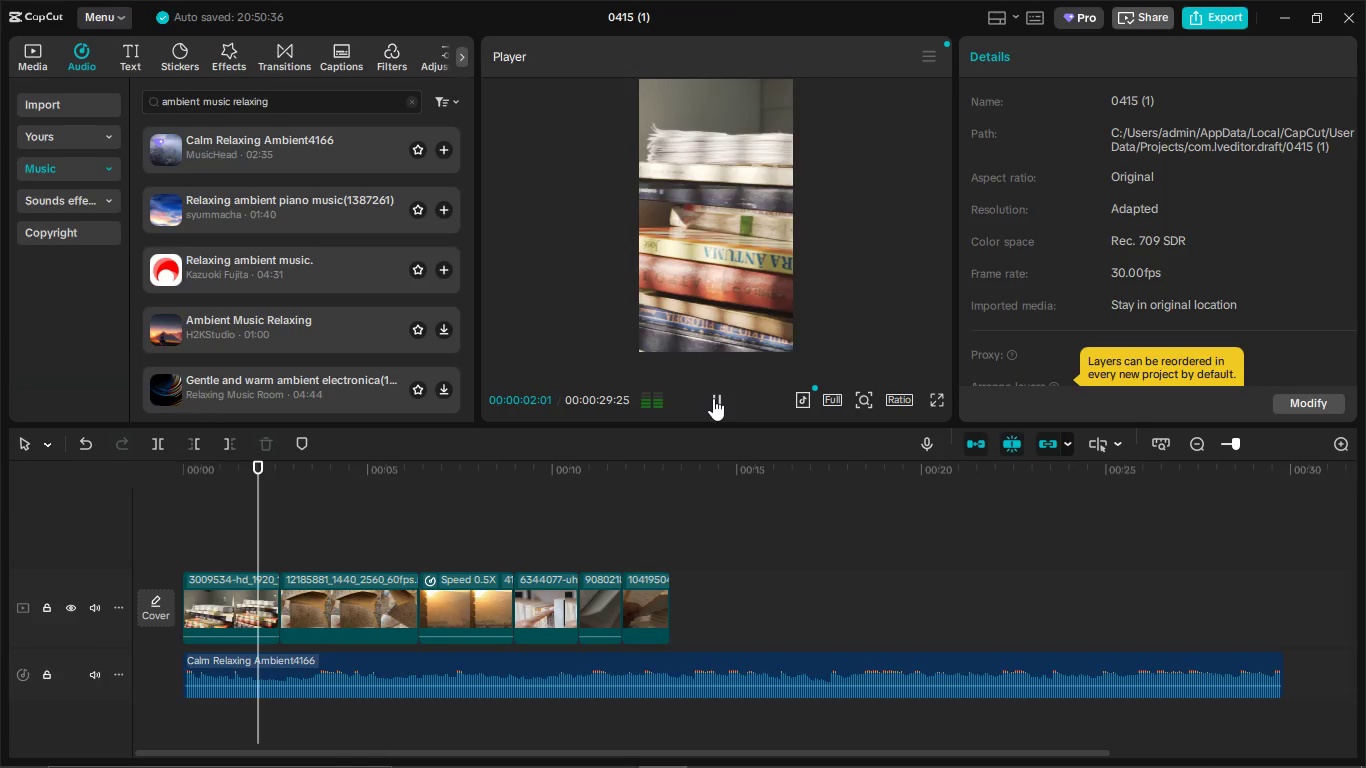 
left_click([713, 398])
 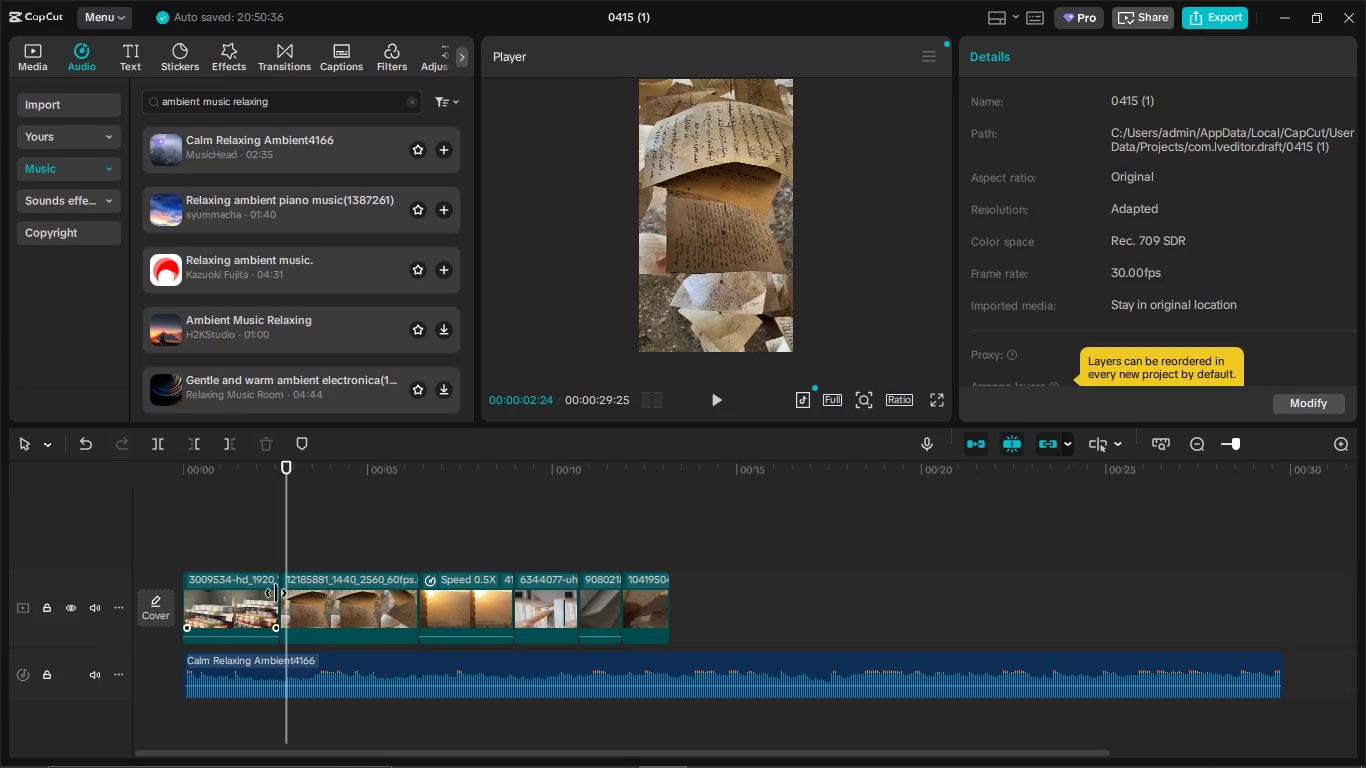 
left_click([276, 593])
 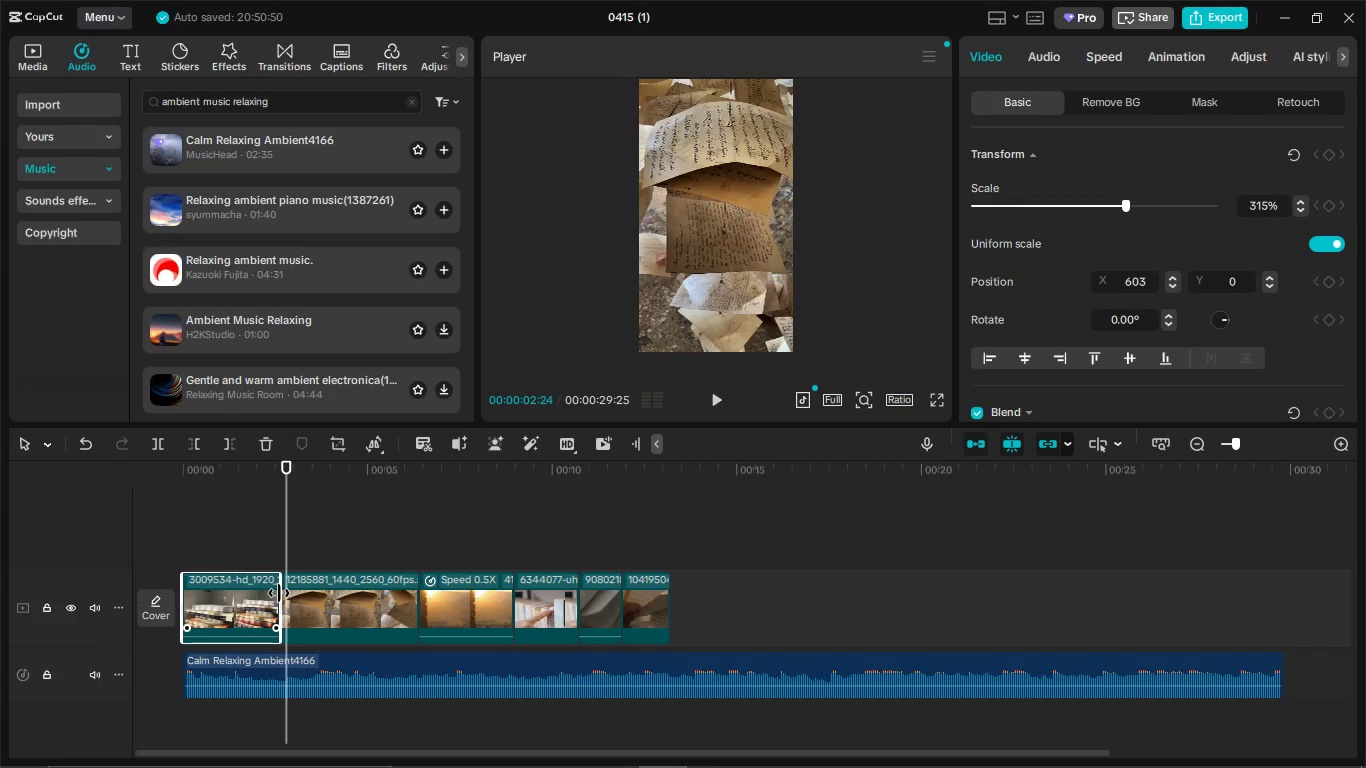 
left_click_drag(start_coordinate=[279, 593], to_coordinate=[285, 593])
 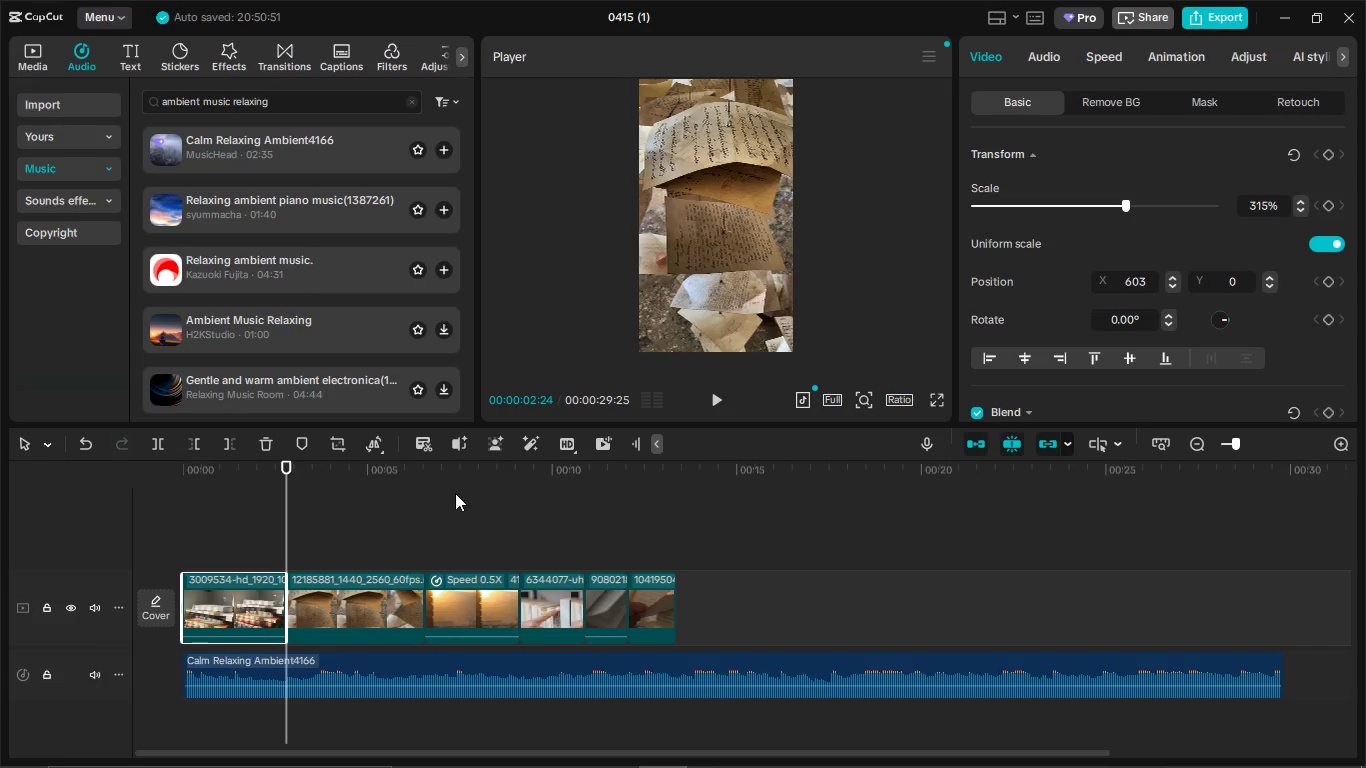 
key(Alt+Tab)